 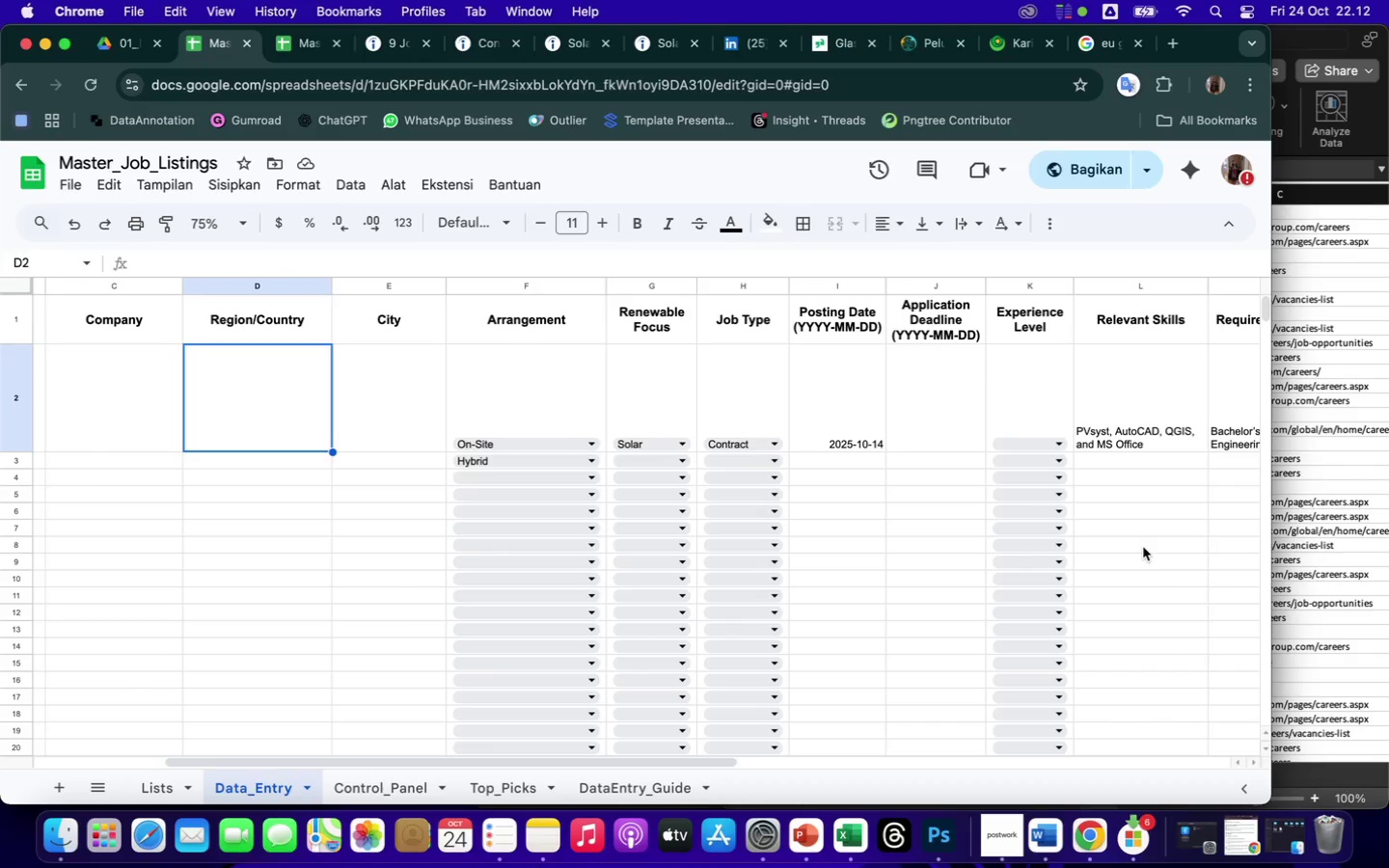 
scroll: coordinate [1143, 547], scroll_direction: down, amount: 87.0
 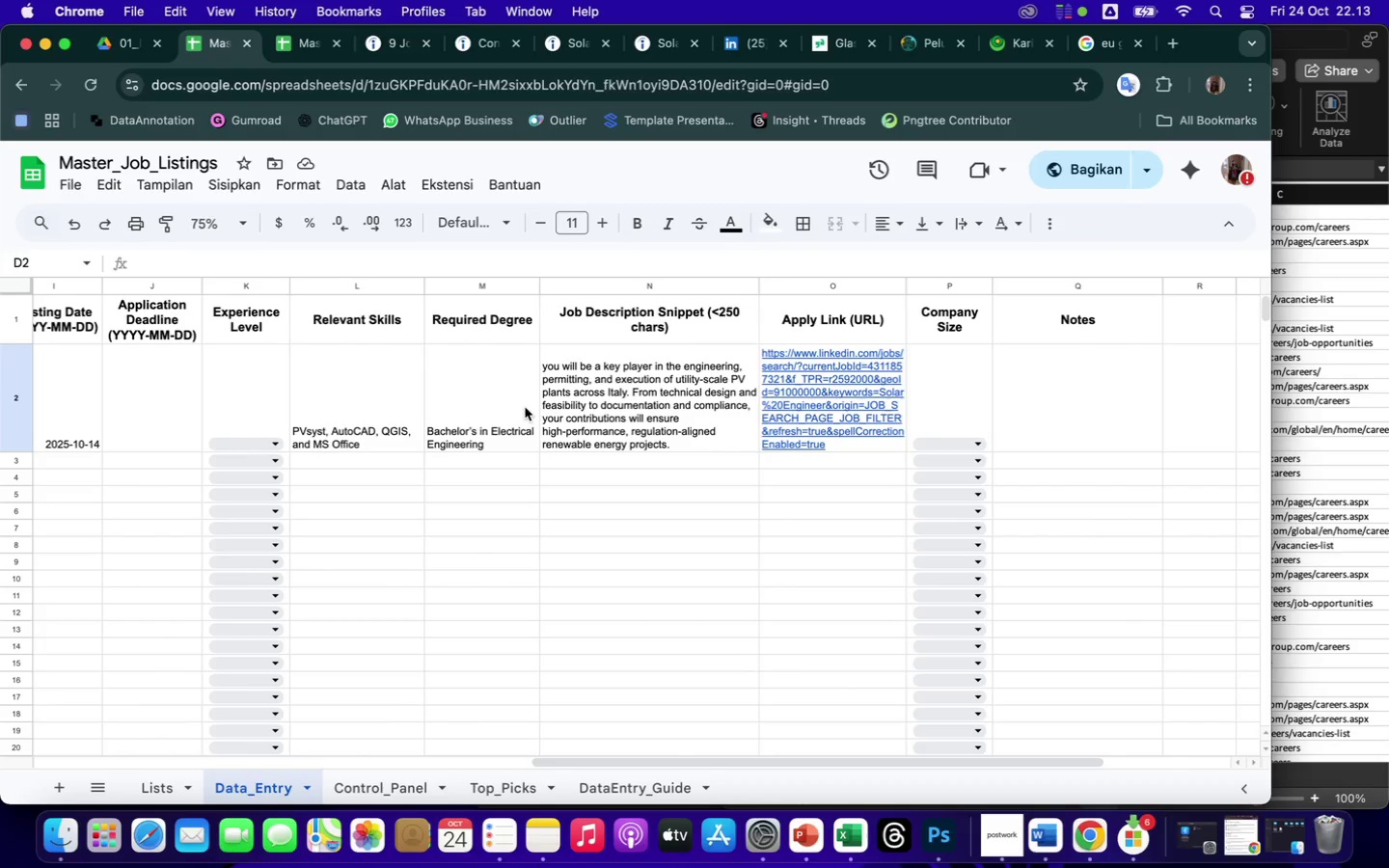 
left_click_drag(start_coordinate=[361, 391], to_coordinate=[792, 608])
 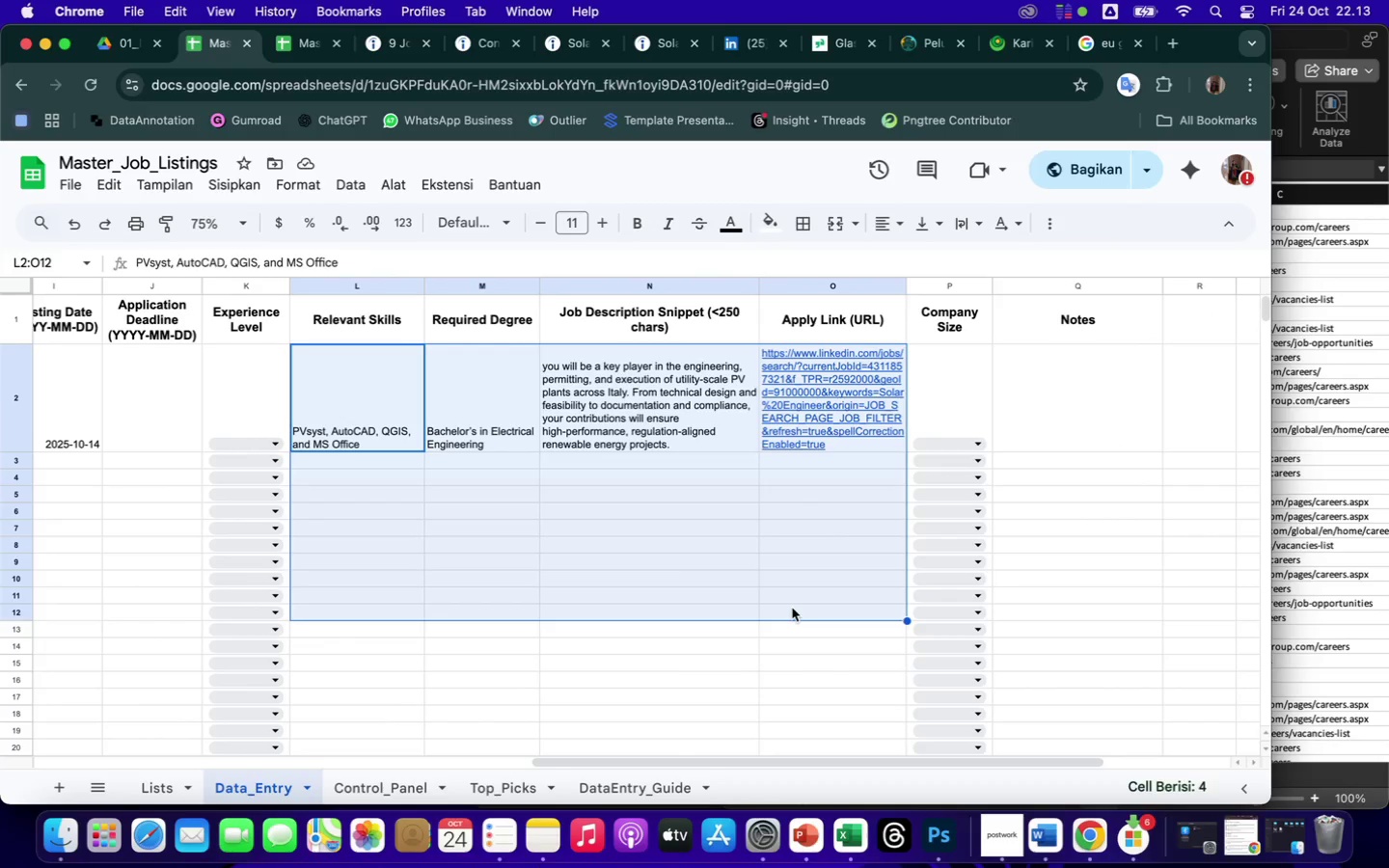 
key(Backspace)
 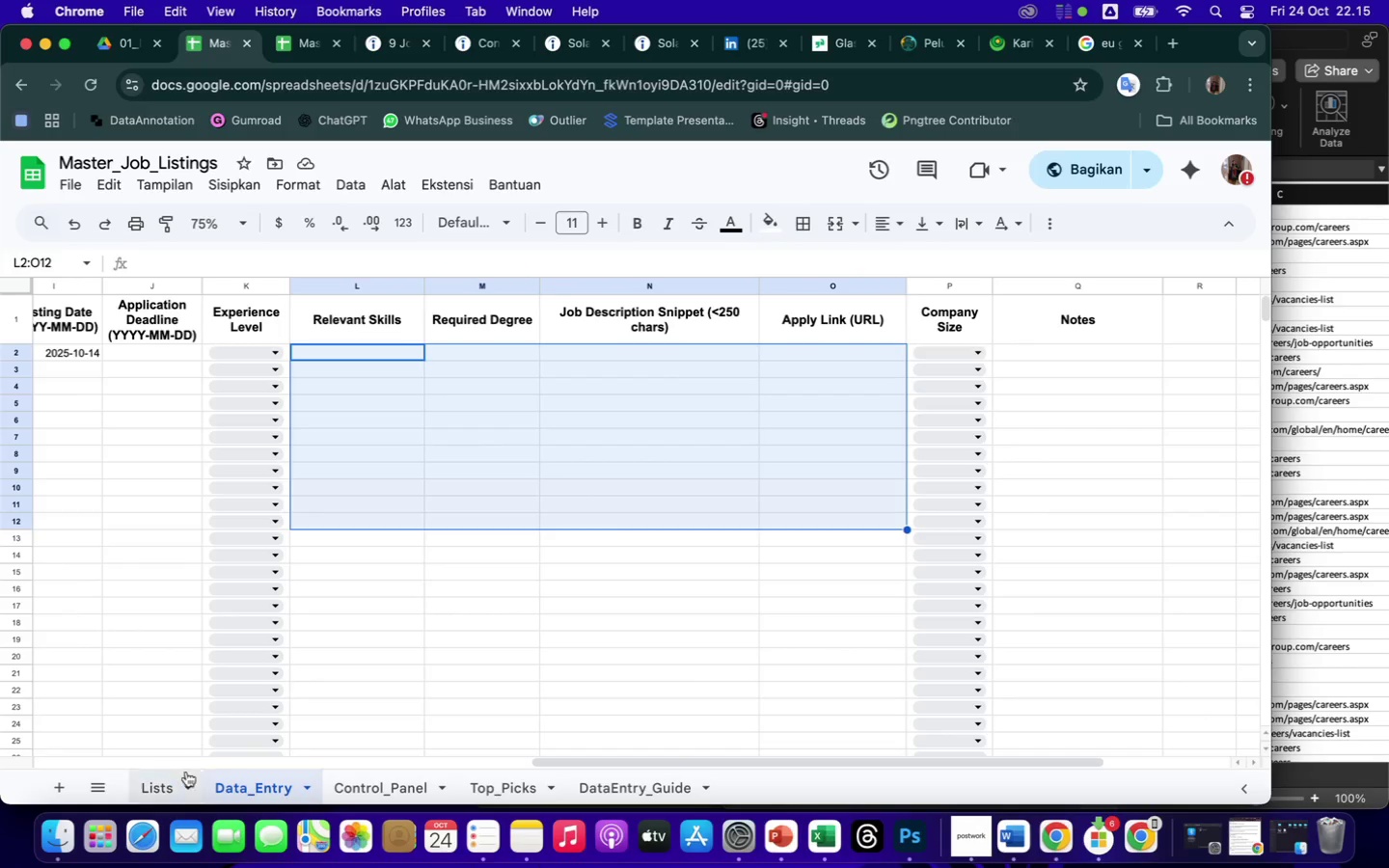 
wait(145.39)
 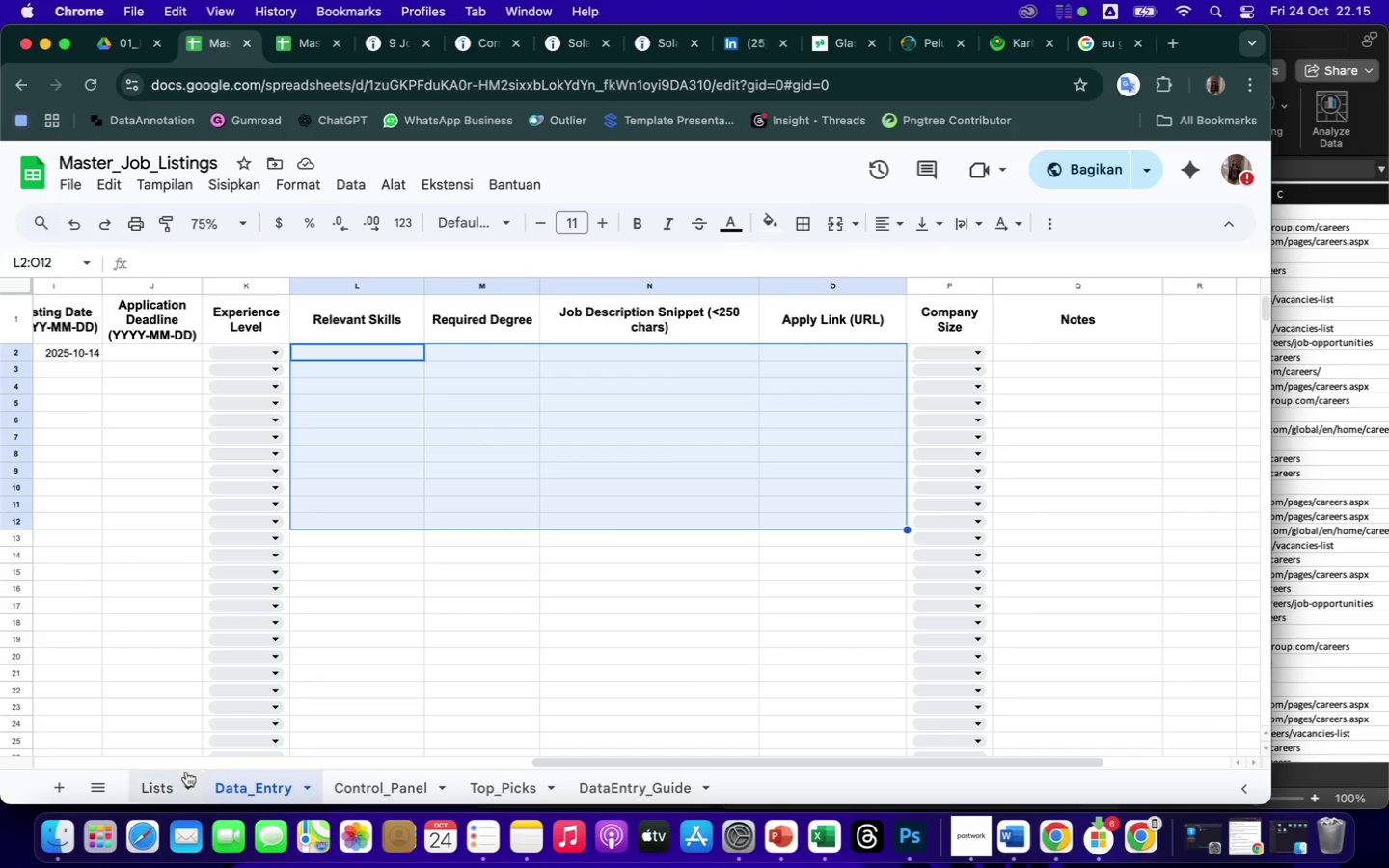 
left_click([147, 791])
 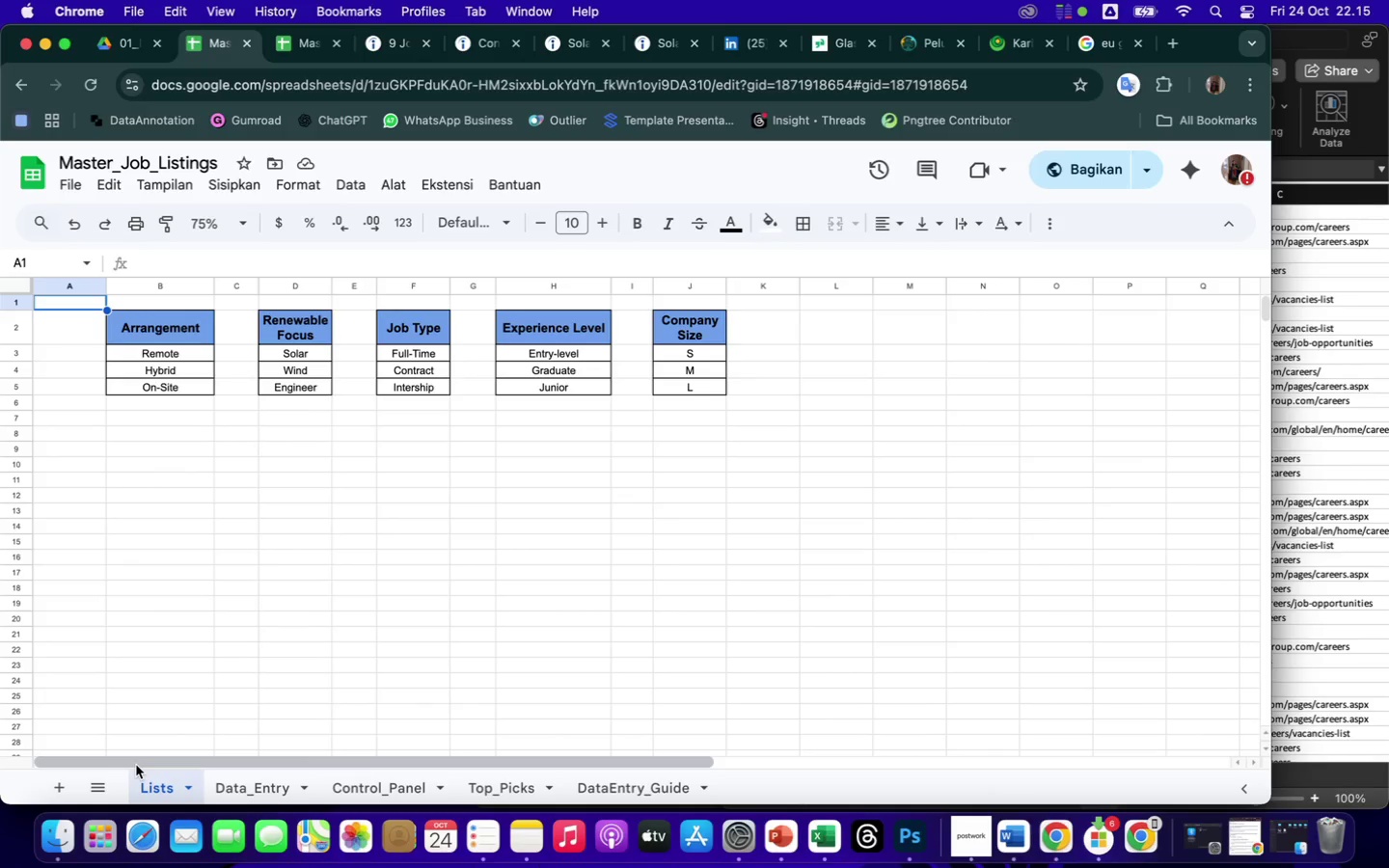 
wait(11.36)
 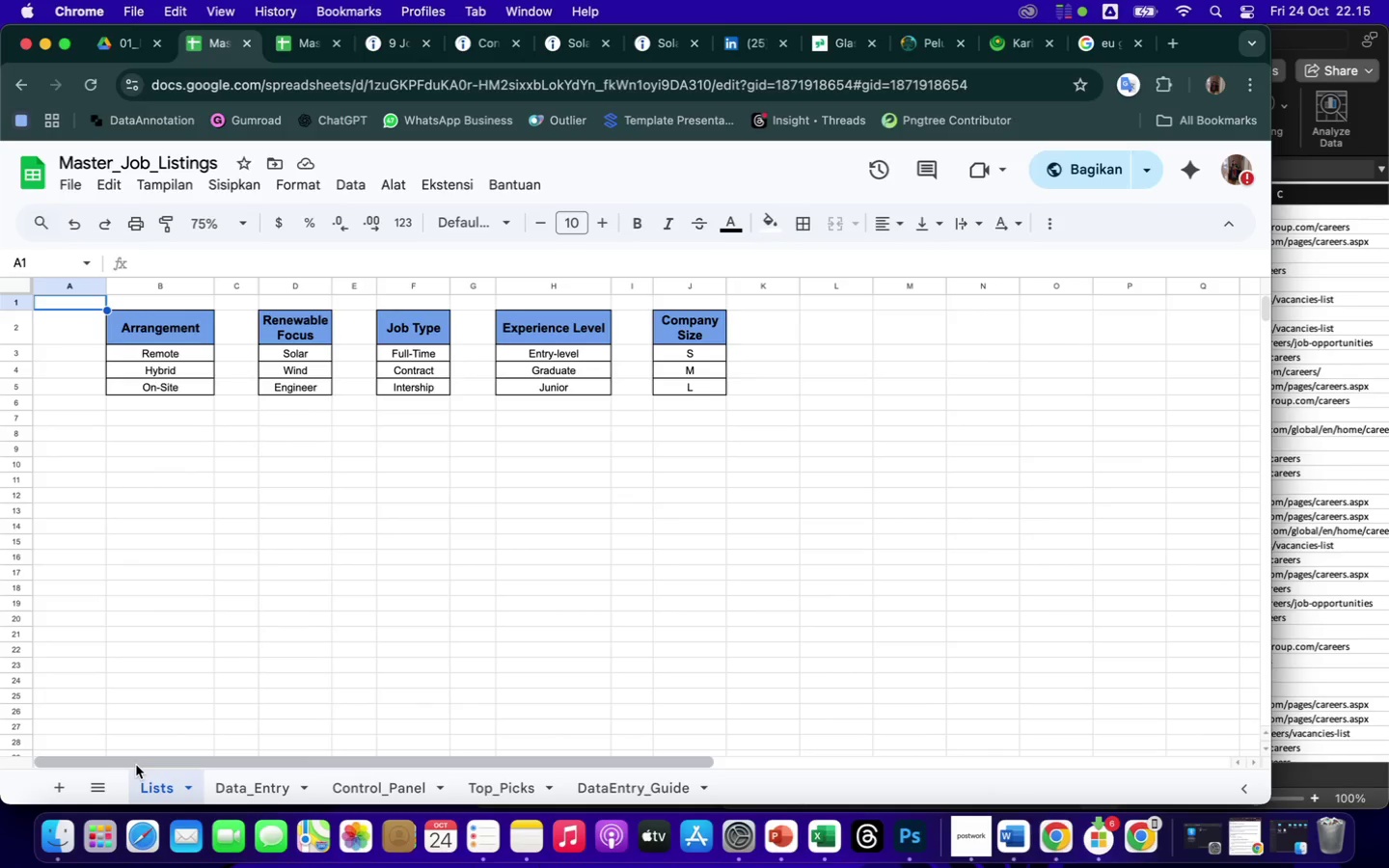 
left_click([233, 796])
 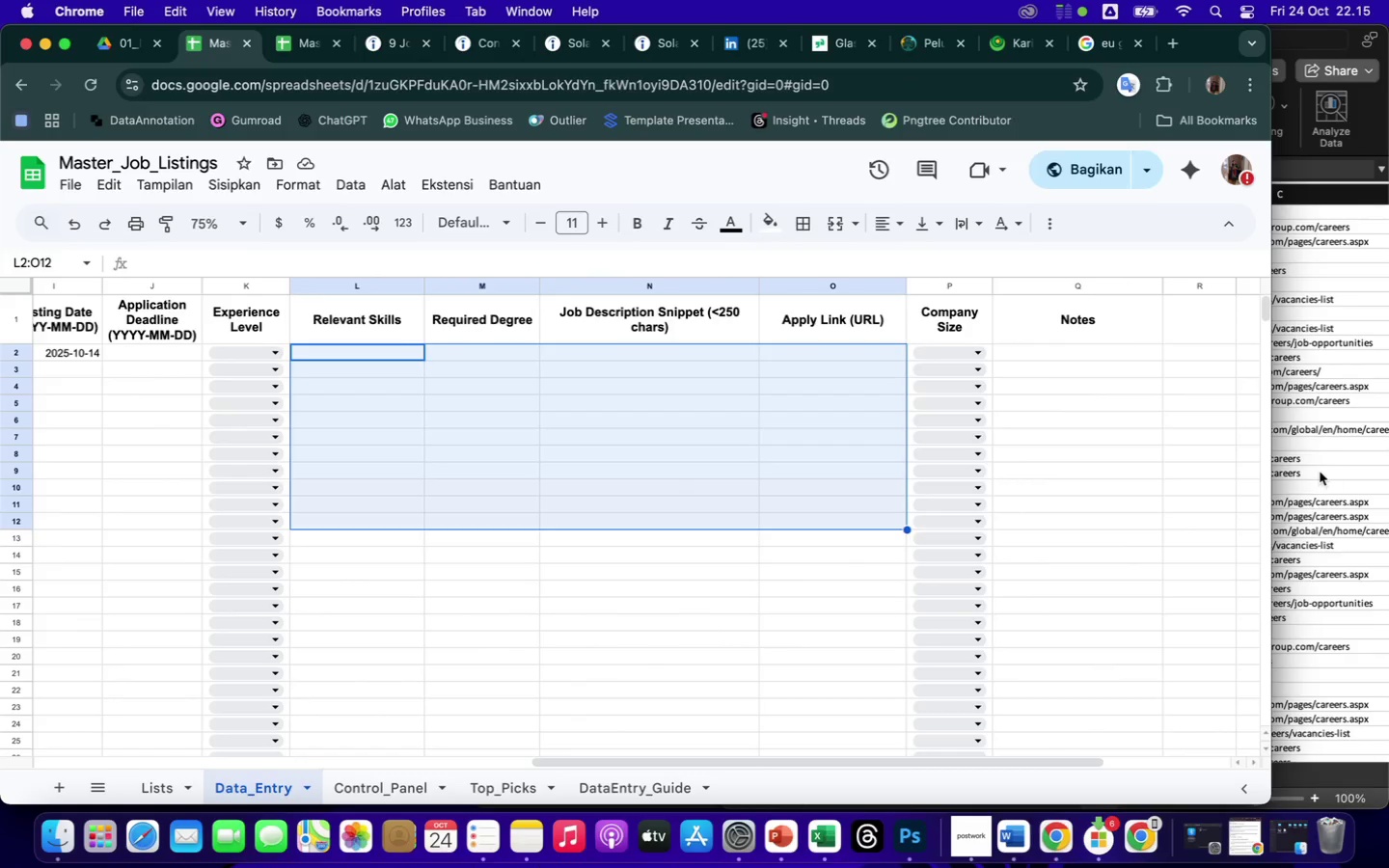 
wait(5.59)
 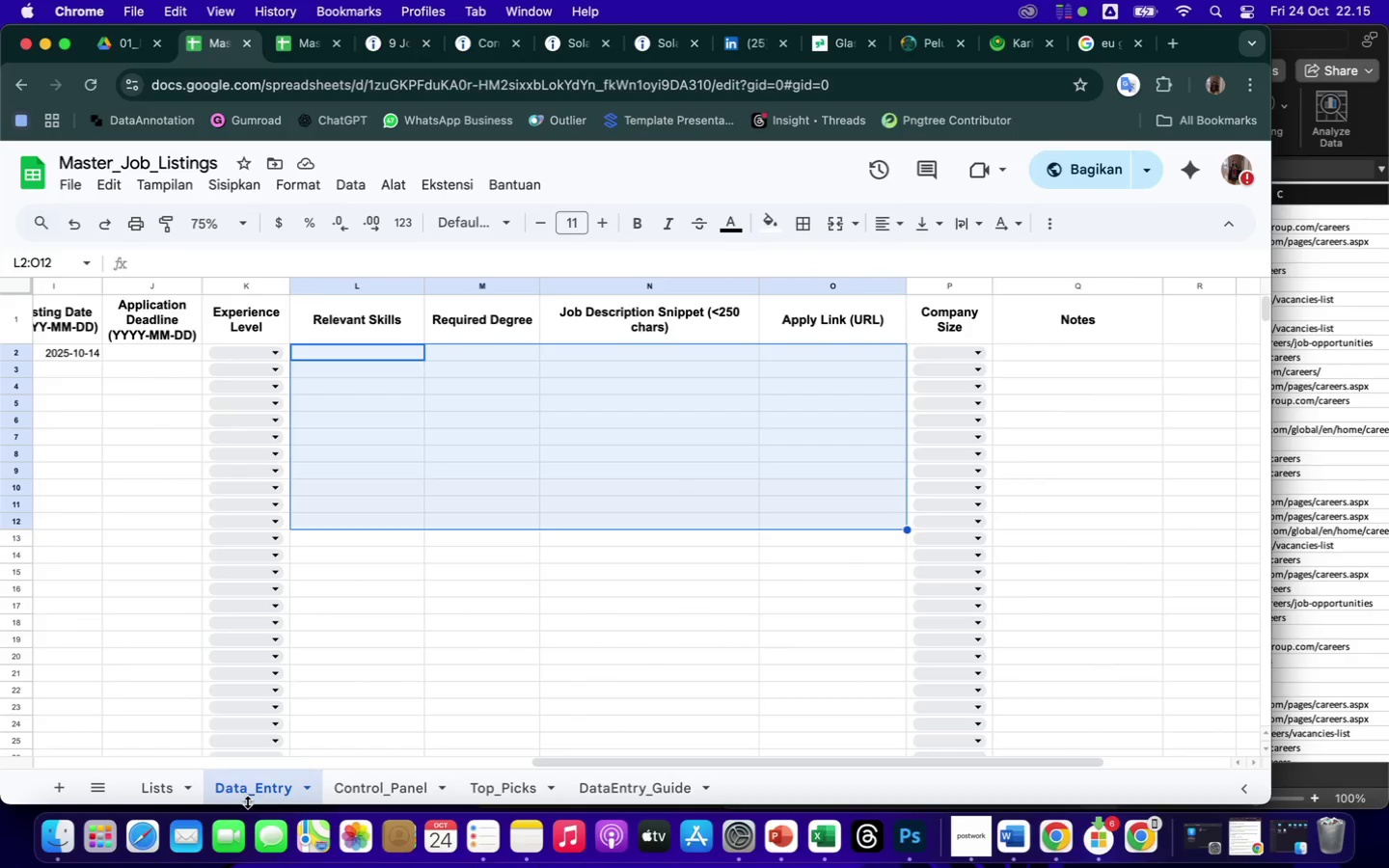 
left_click_drag(start_coordinate=[1269, 472], to_coordinate=[1125, 501])
 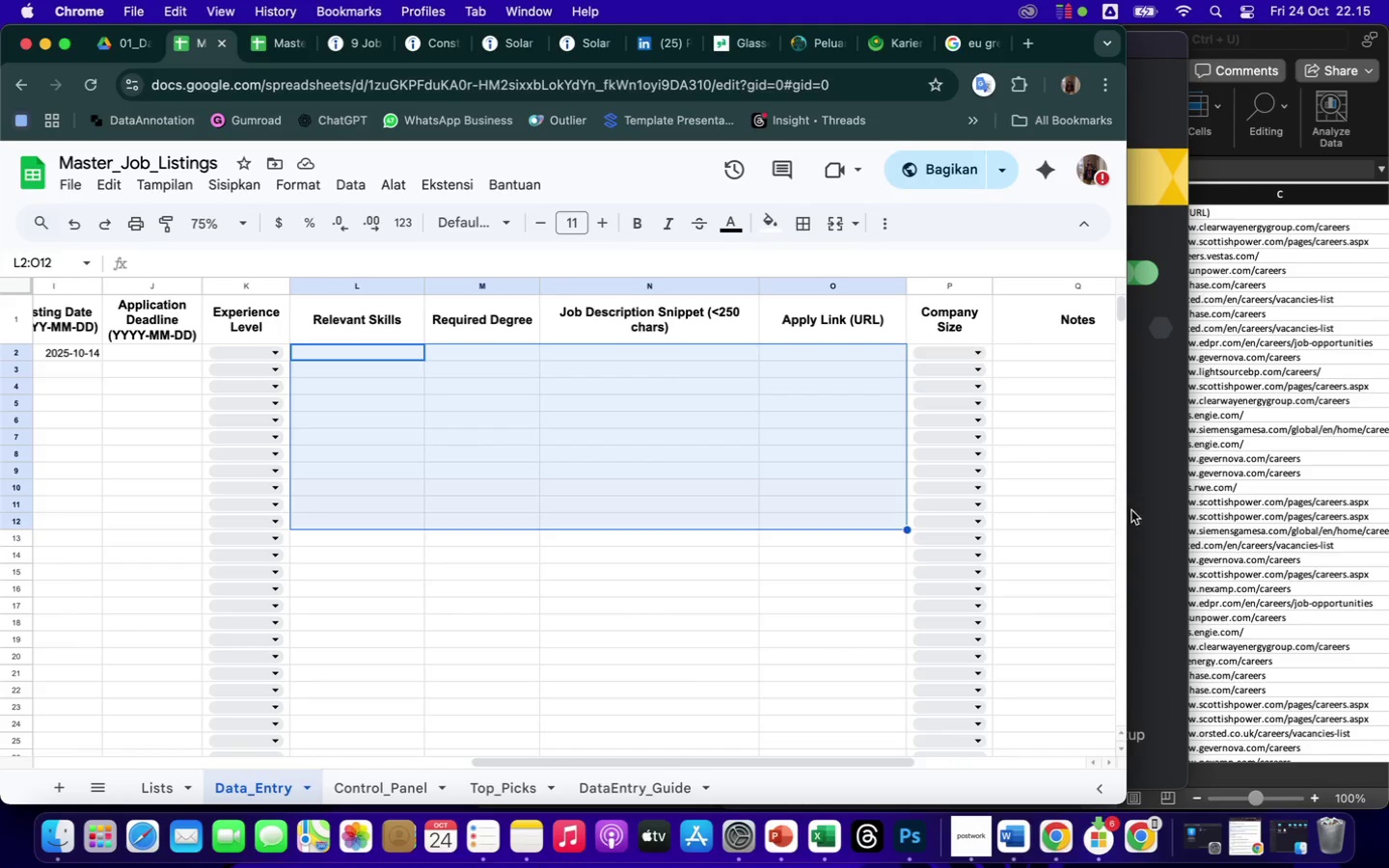 
mouse_move([1154, 540])